 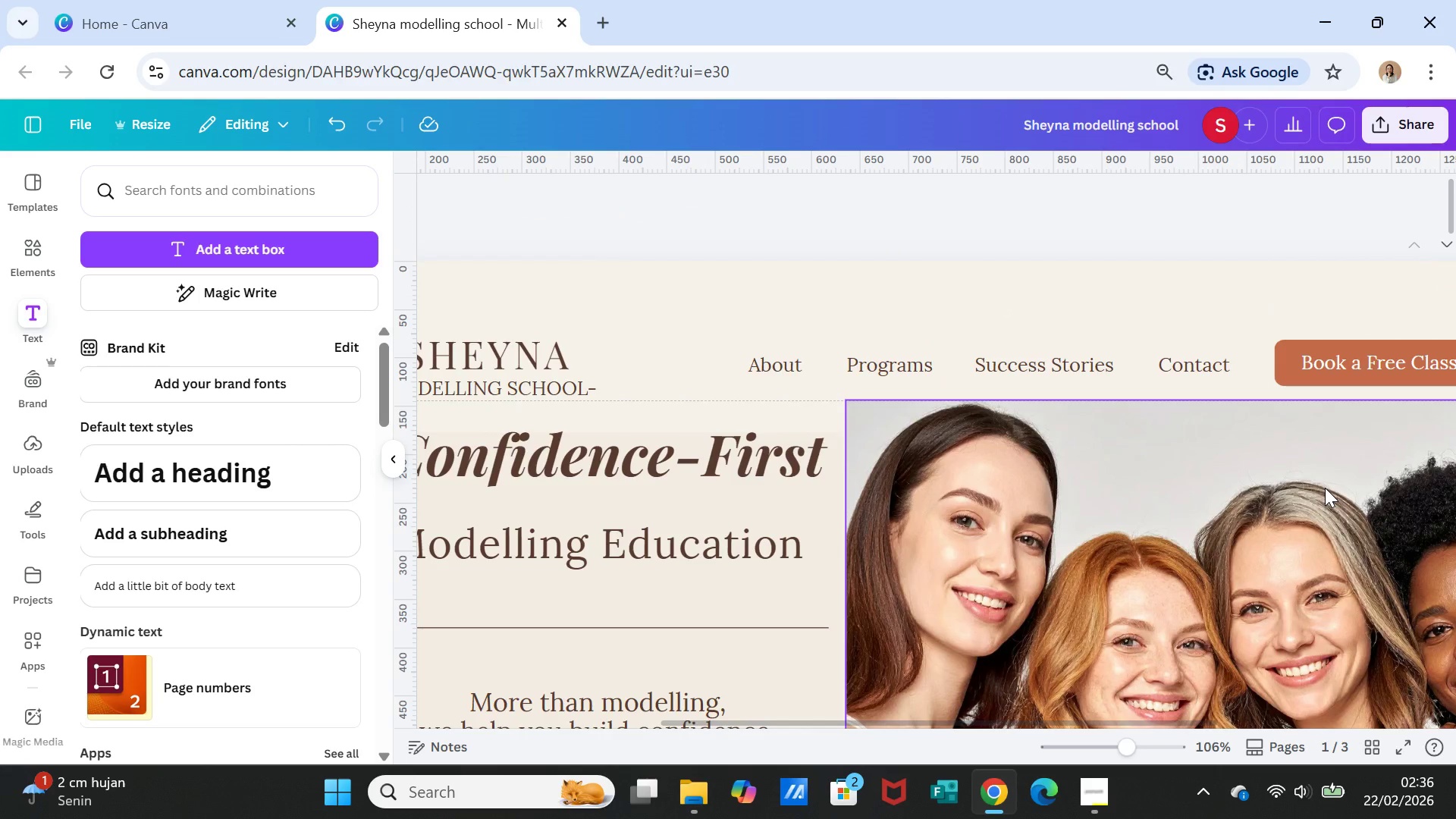 
scroll: coordinate [1325, 488], scroll_direction: down, amount: 1.0
 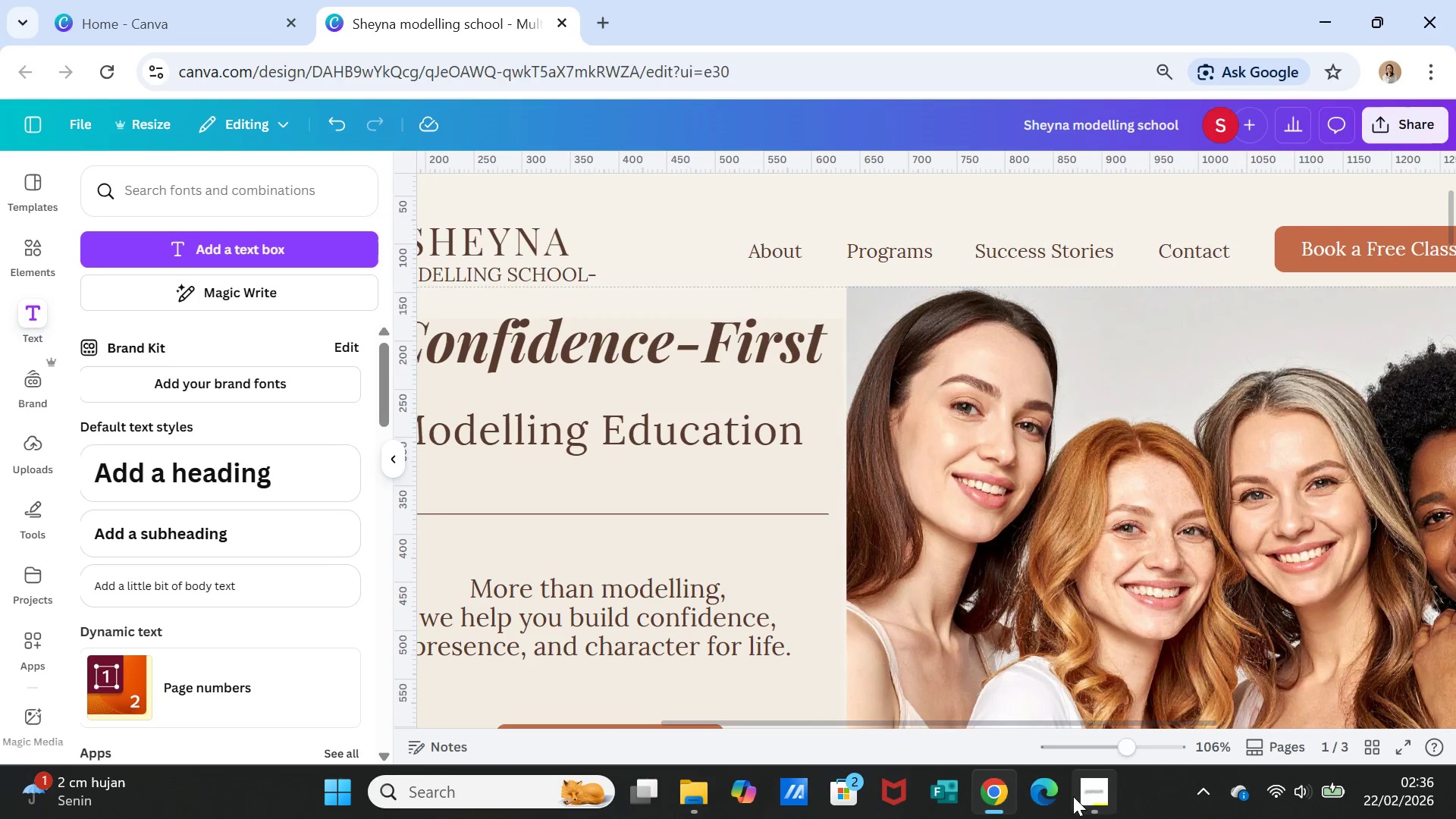 
left_click([1089, 796])
 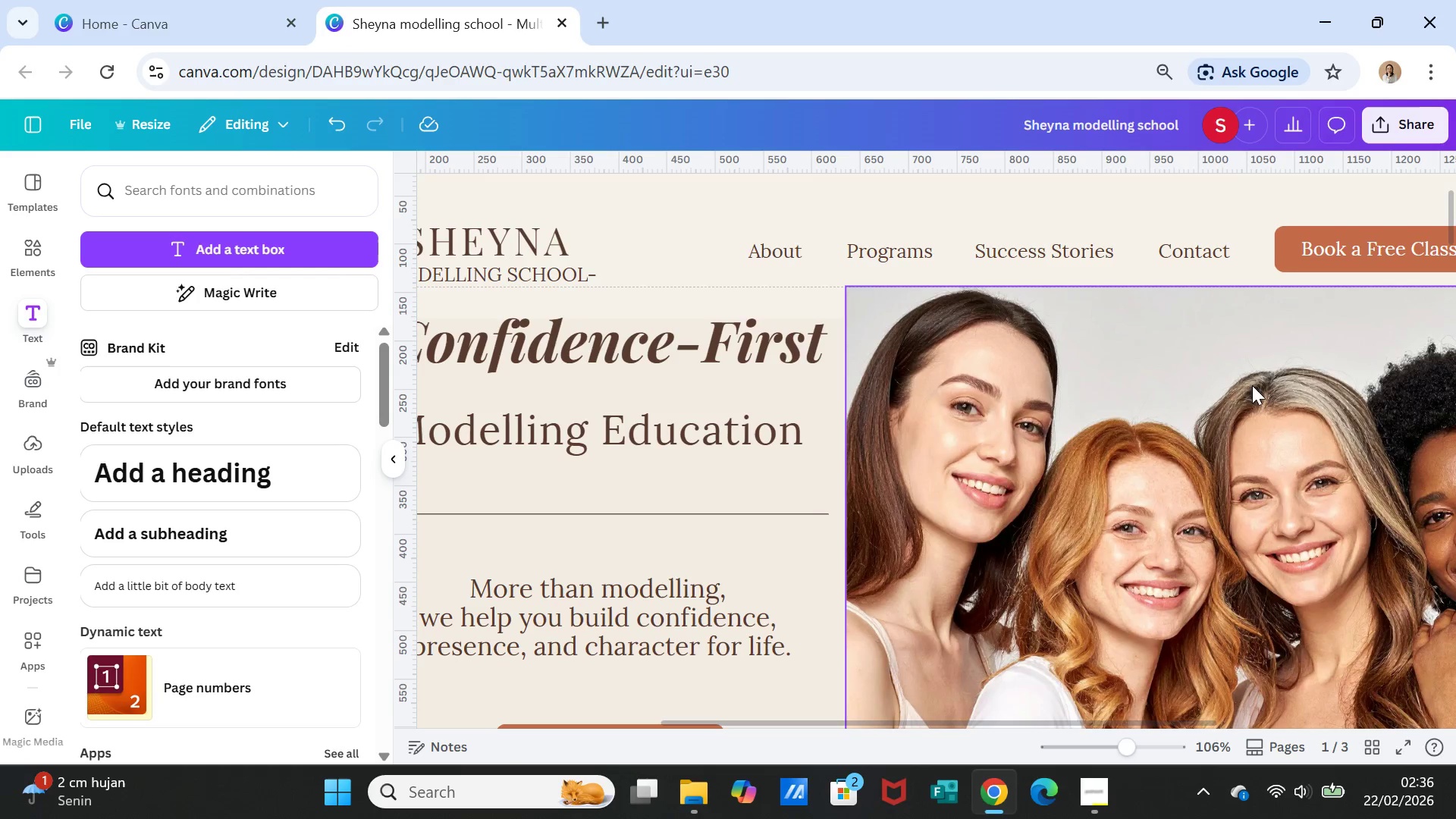 
wait(5.59)
 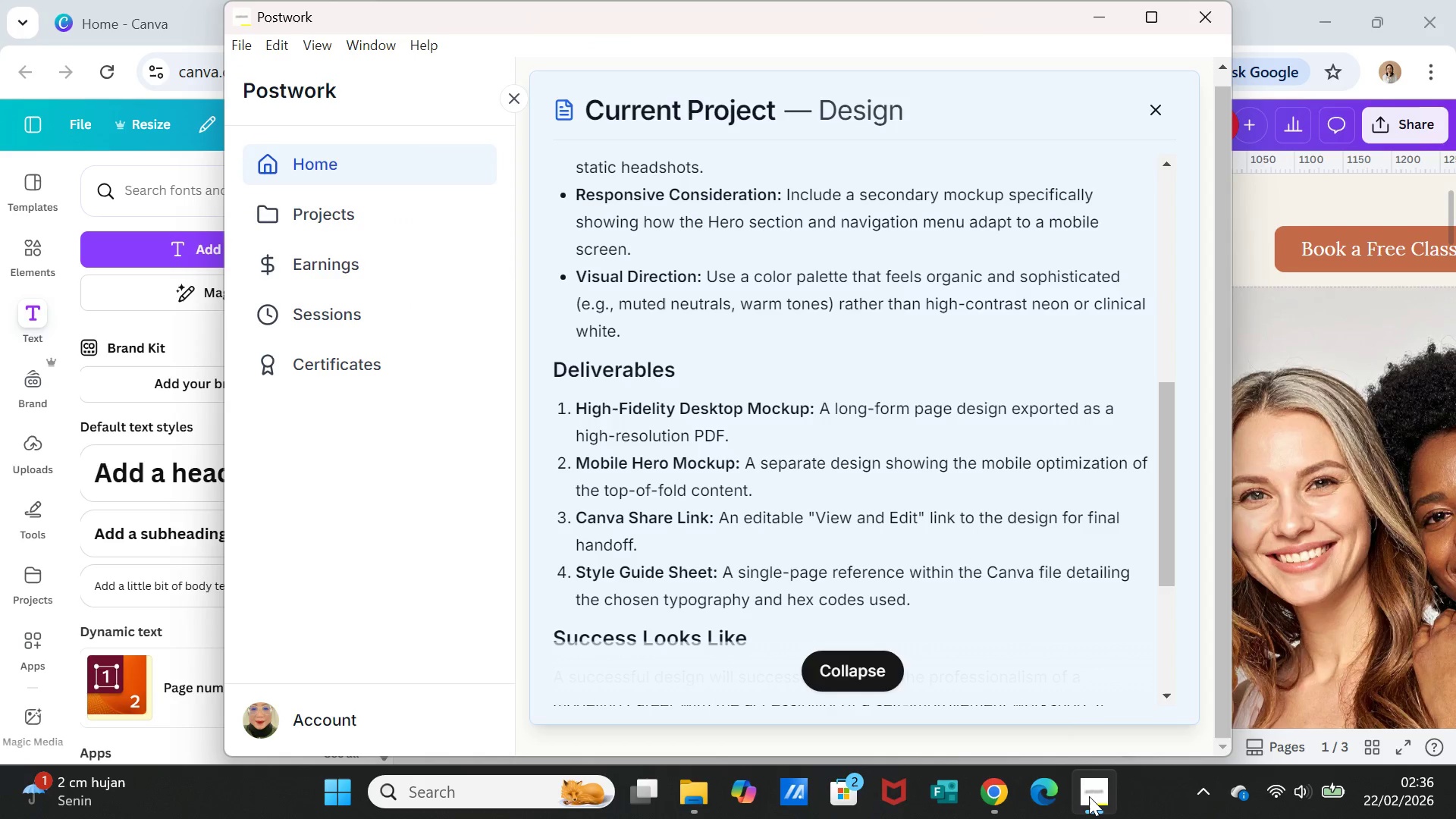 
left_click([1377, 124])
 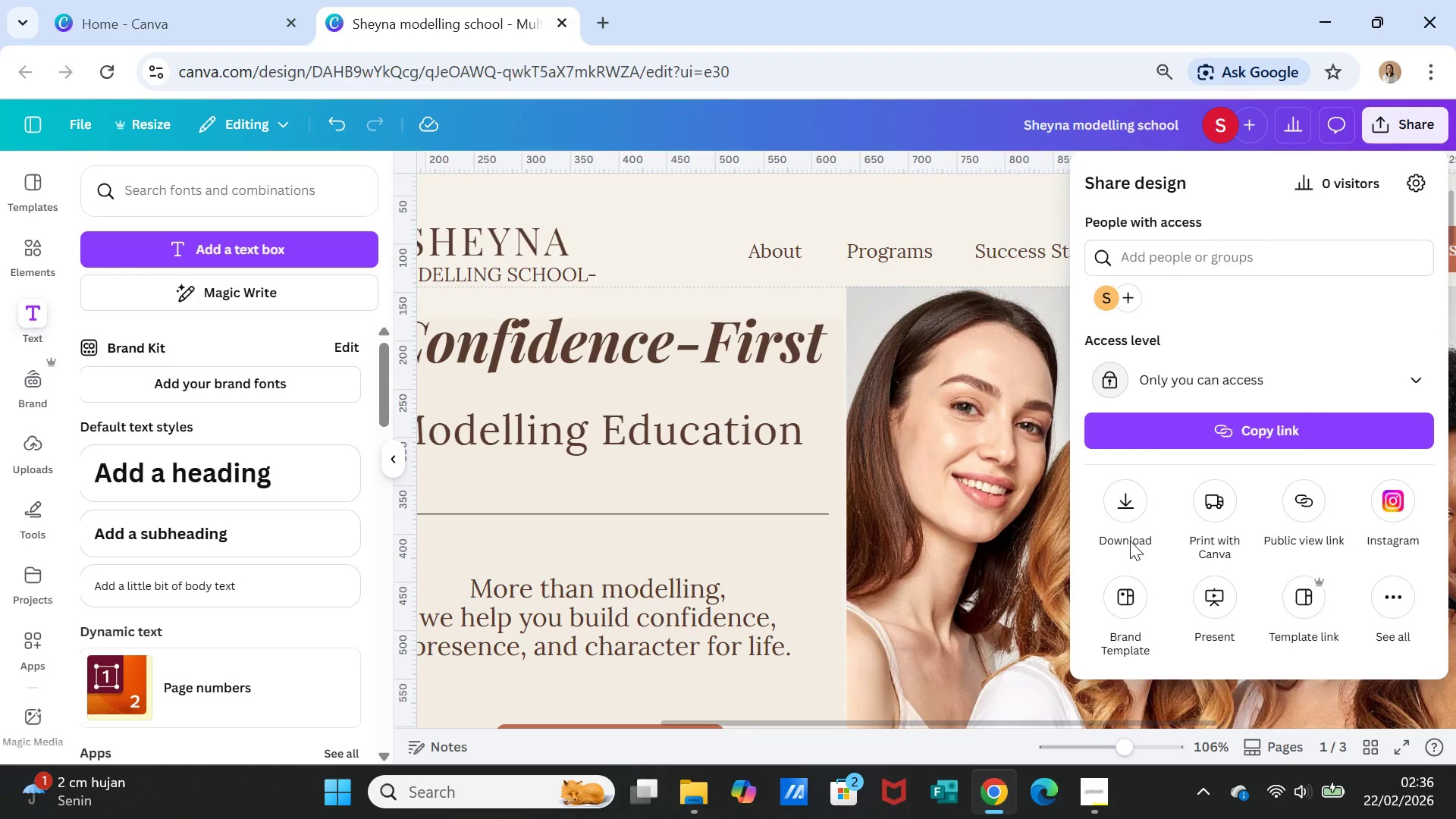 
left_click([1130, 513])
 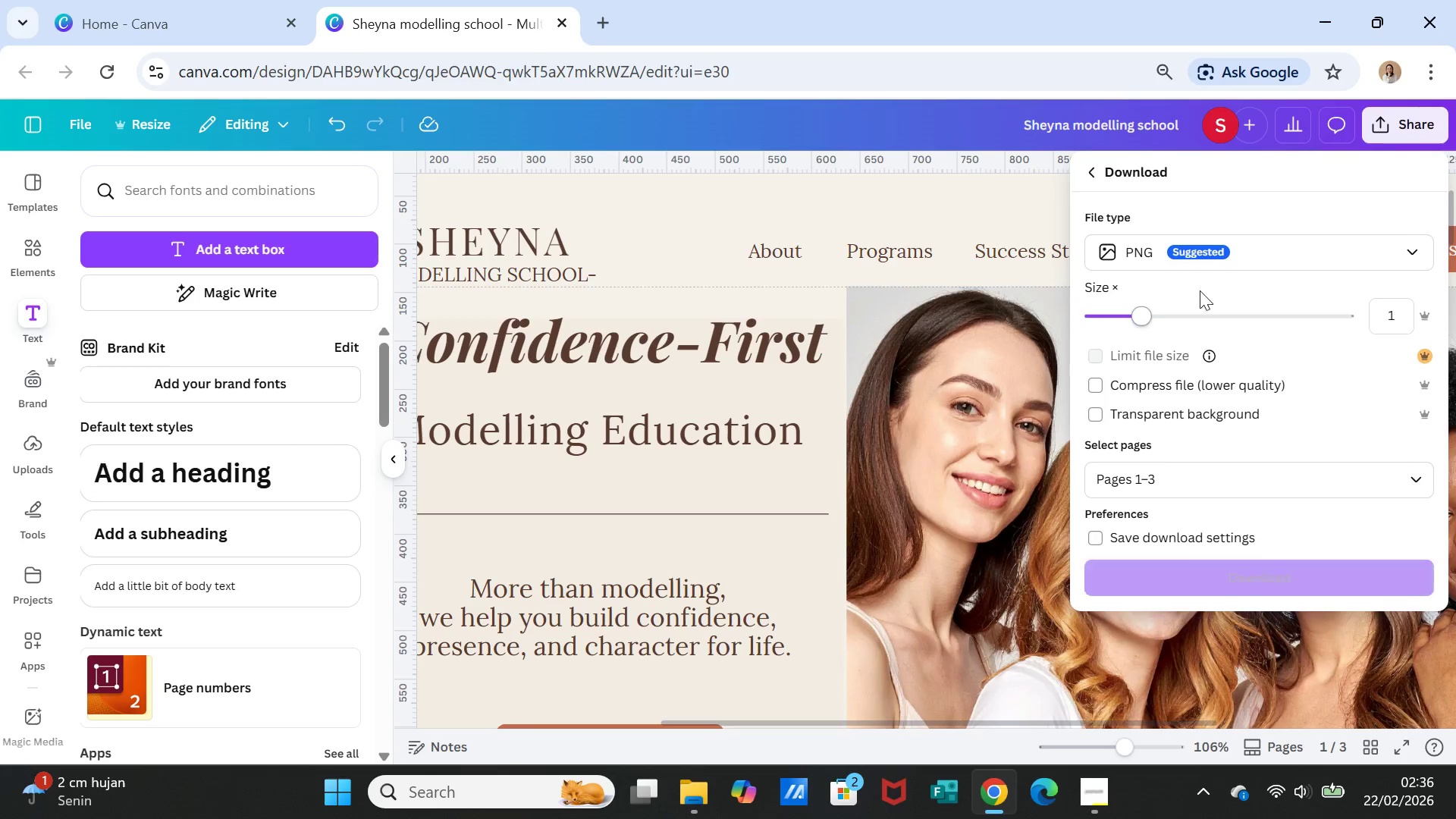 
left_click([1205, 242])
 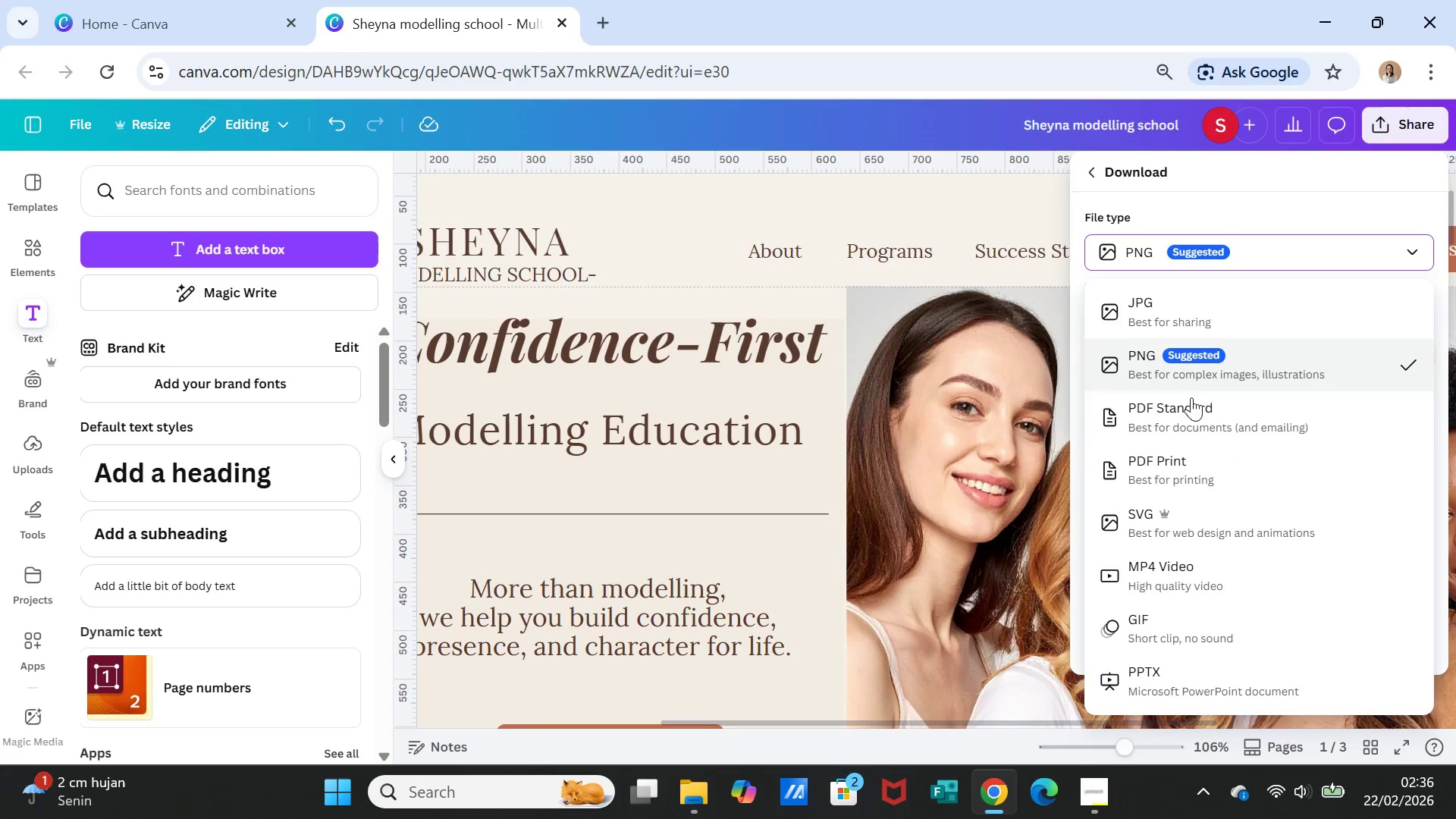 
left_click([1191, 403])
 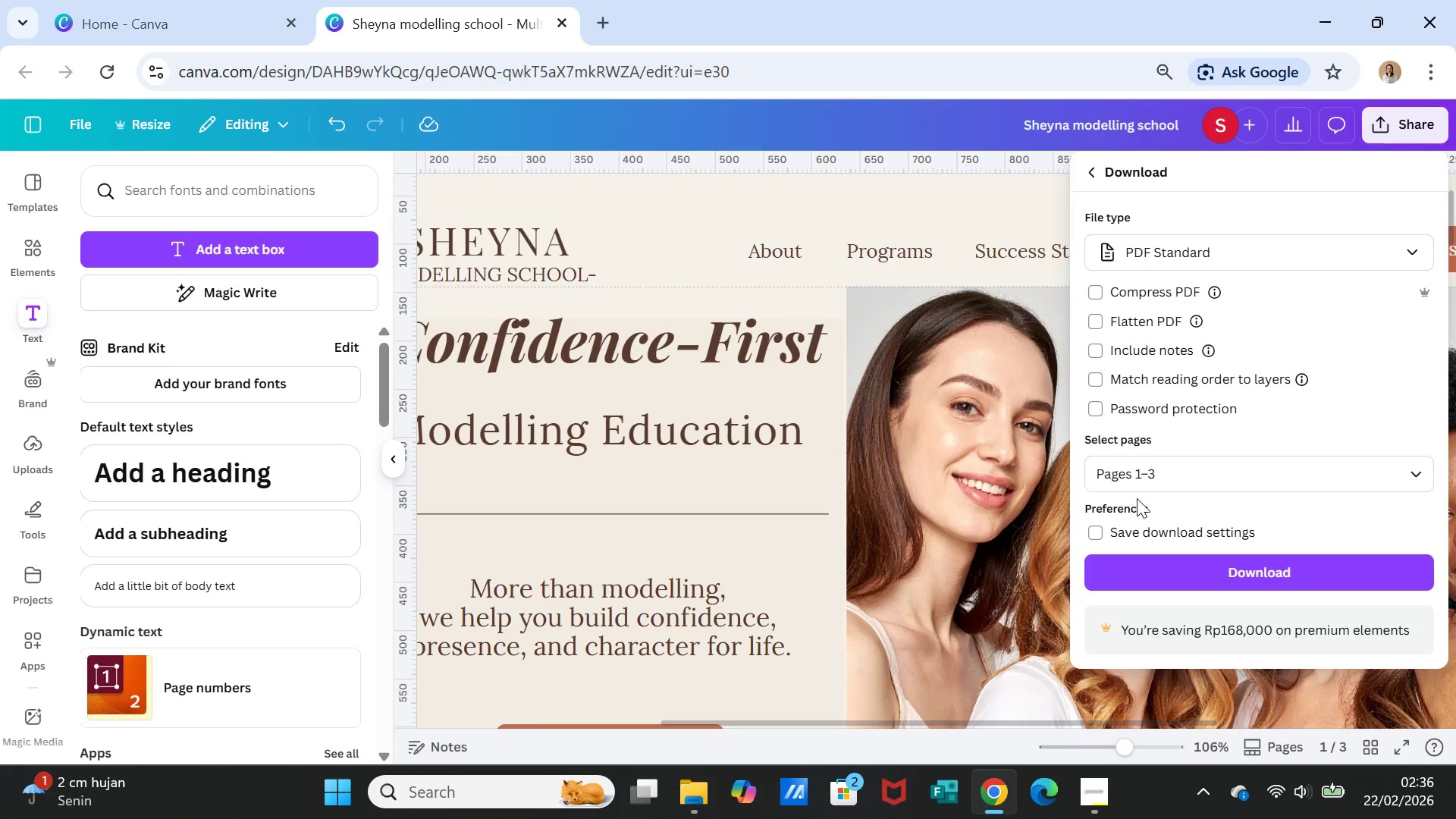 
scroll: coordinate [1193, 415], scroll_direction: down, amount: 3.0
 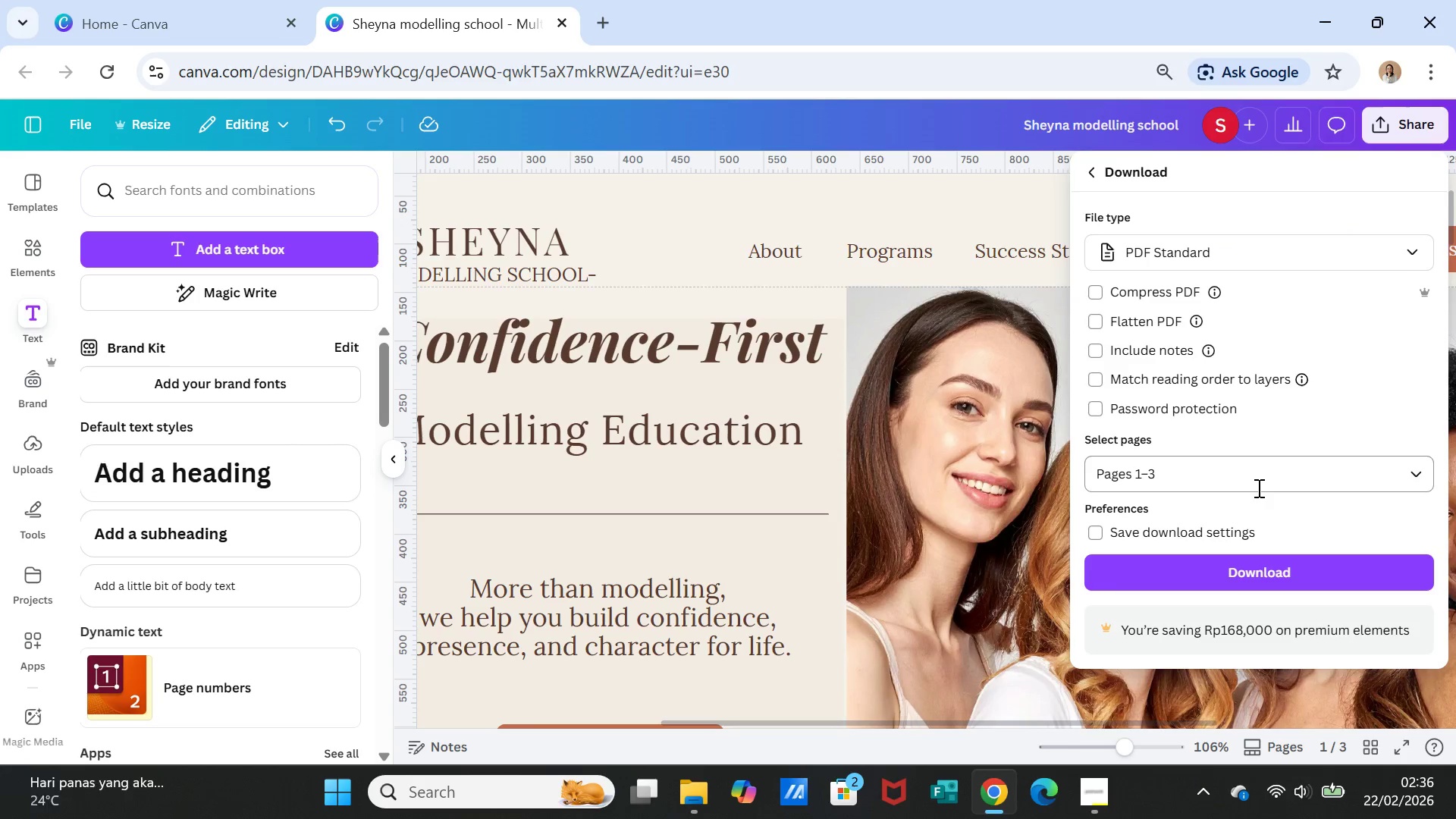 
left_click([1257, 477])
 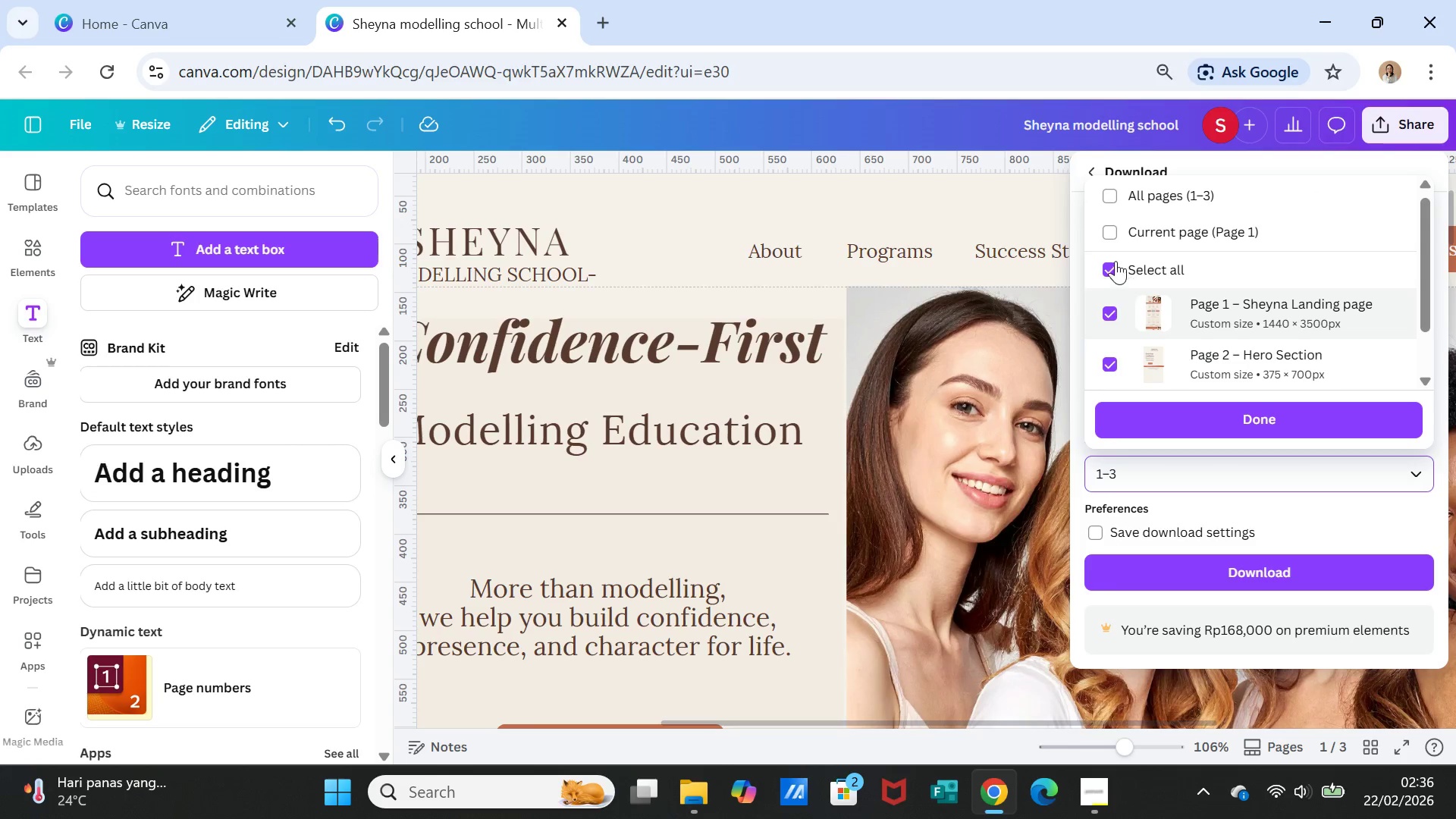 
left_click([1114, 260])
 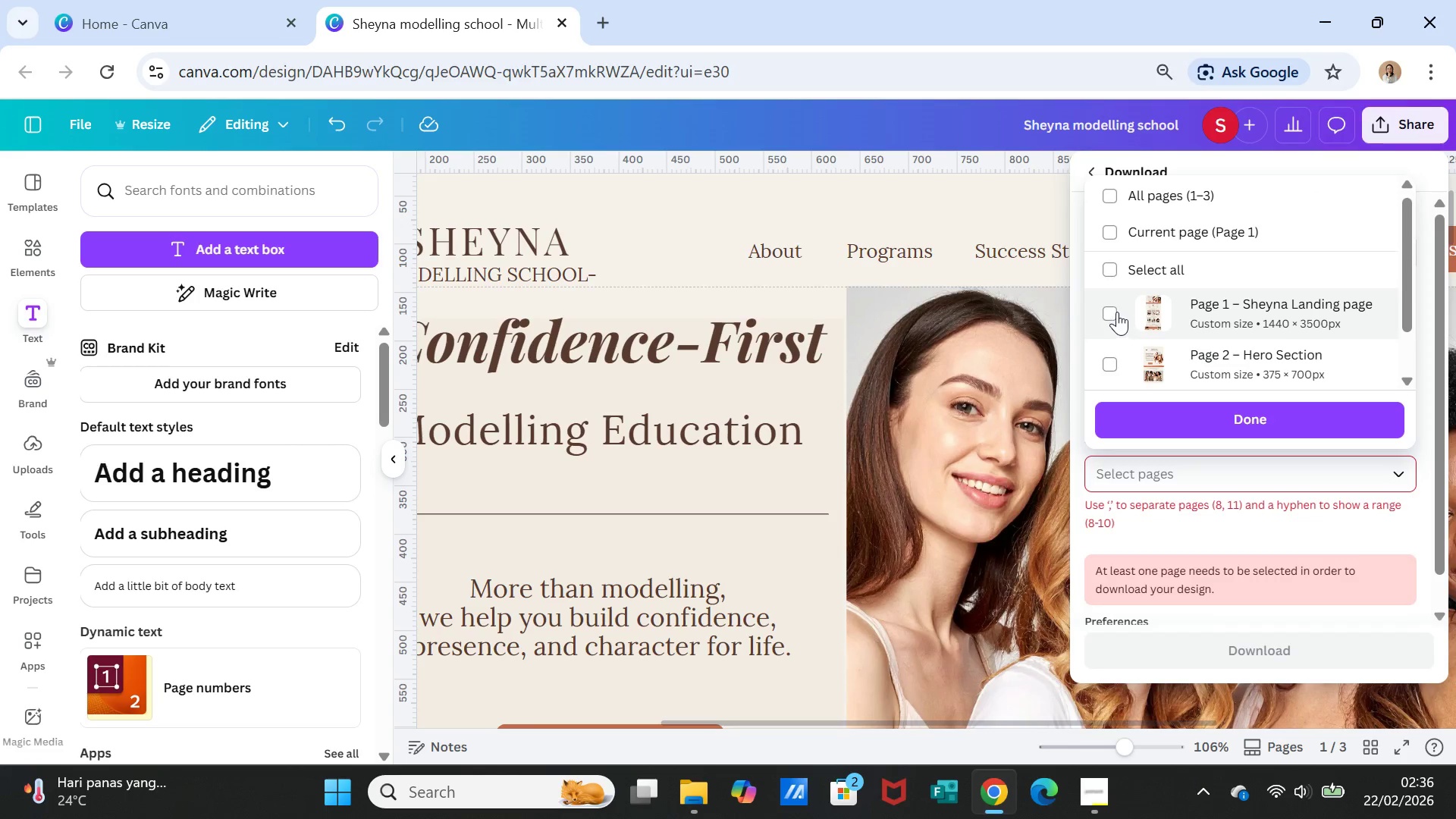 
left_click([1115, 311])
 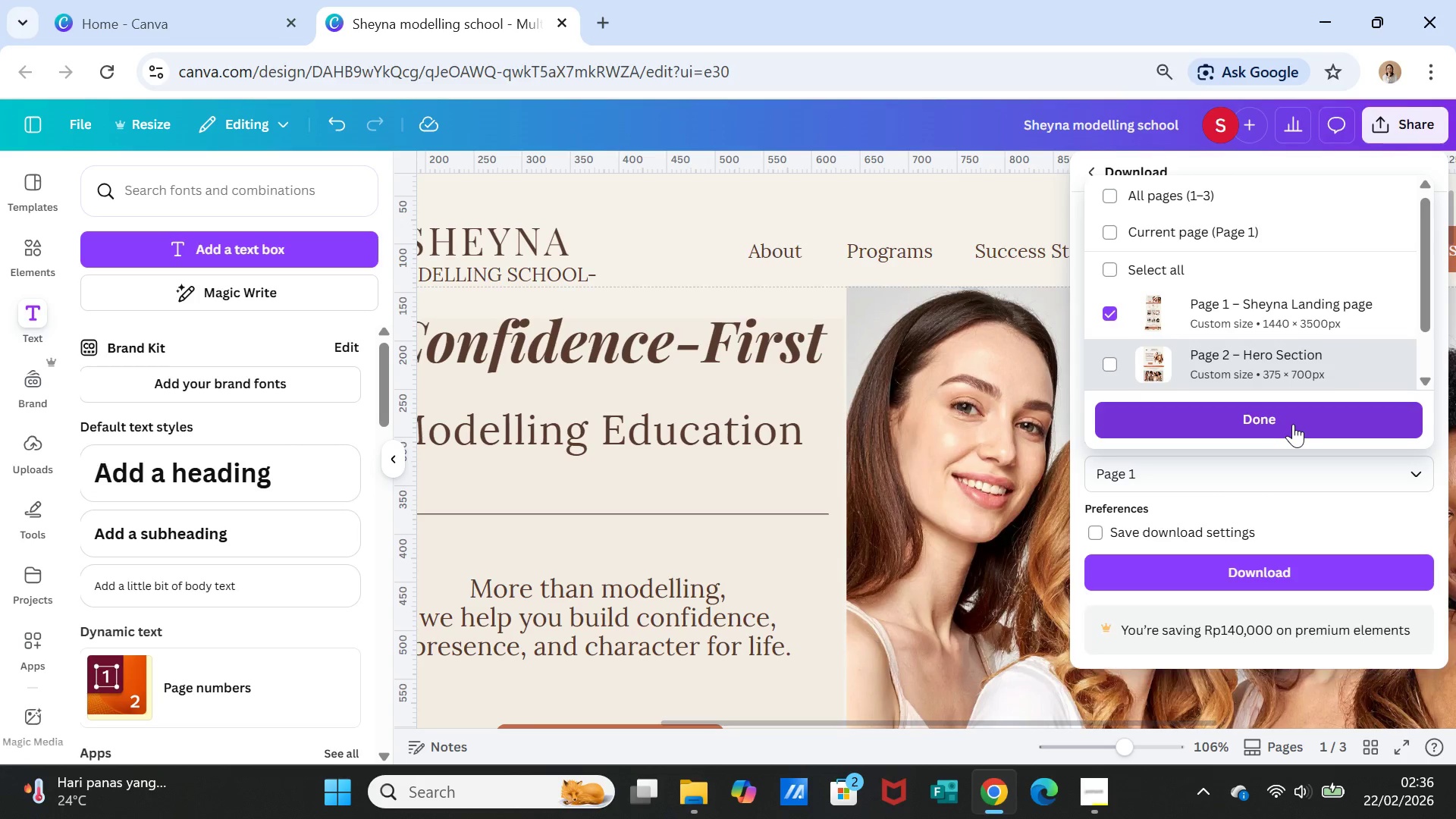 
left_click([1293, 424])
 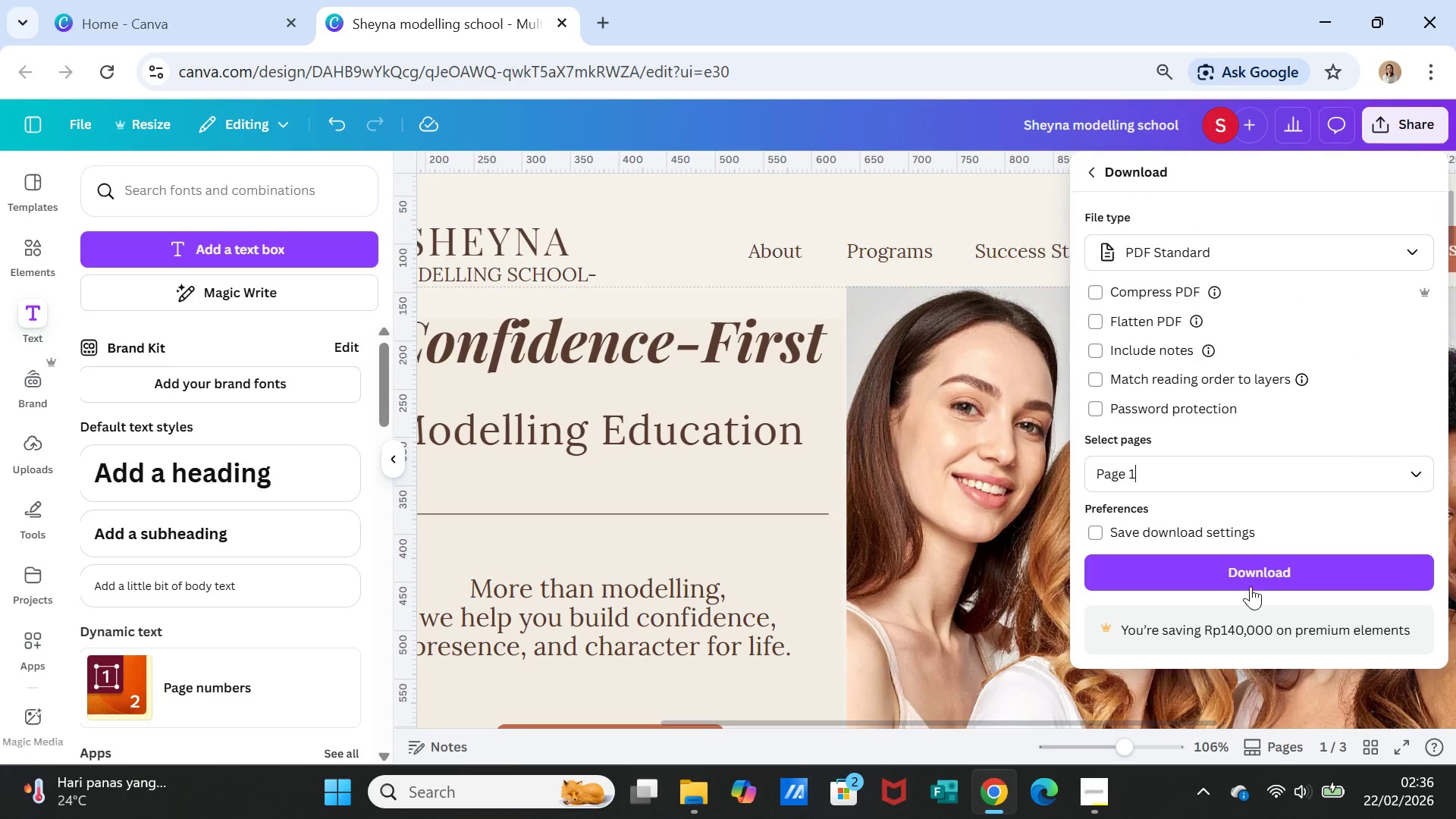 
left_click([1248, 575])
 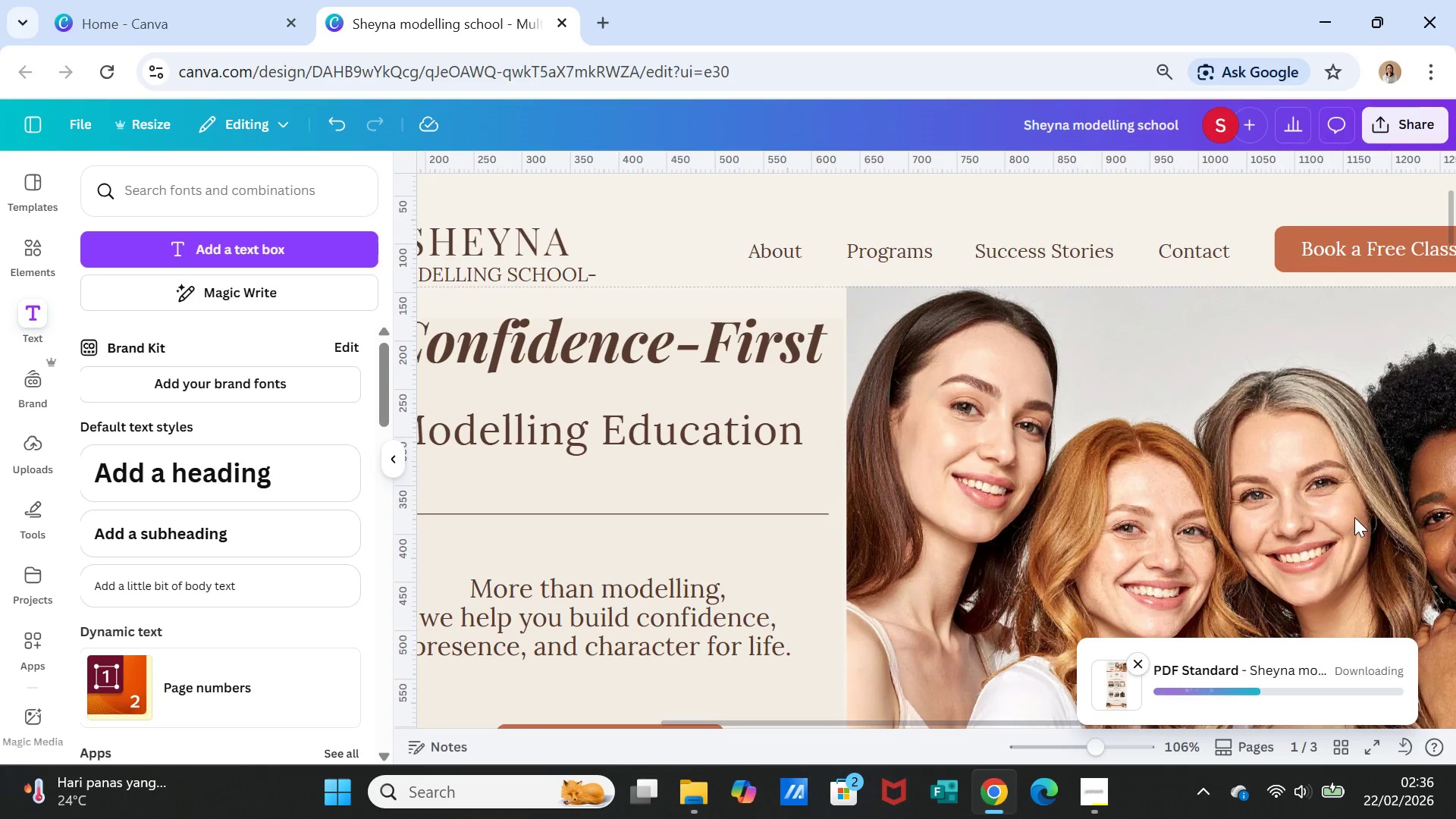 
wait(9.45)
 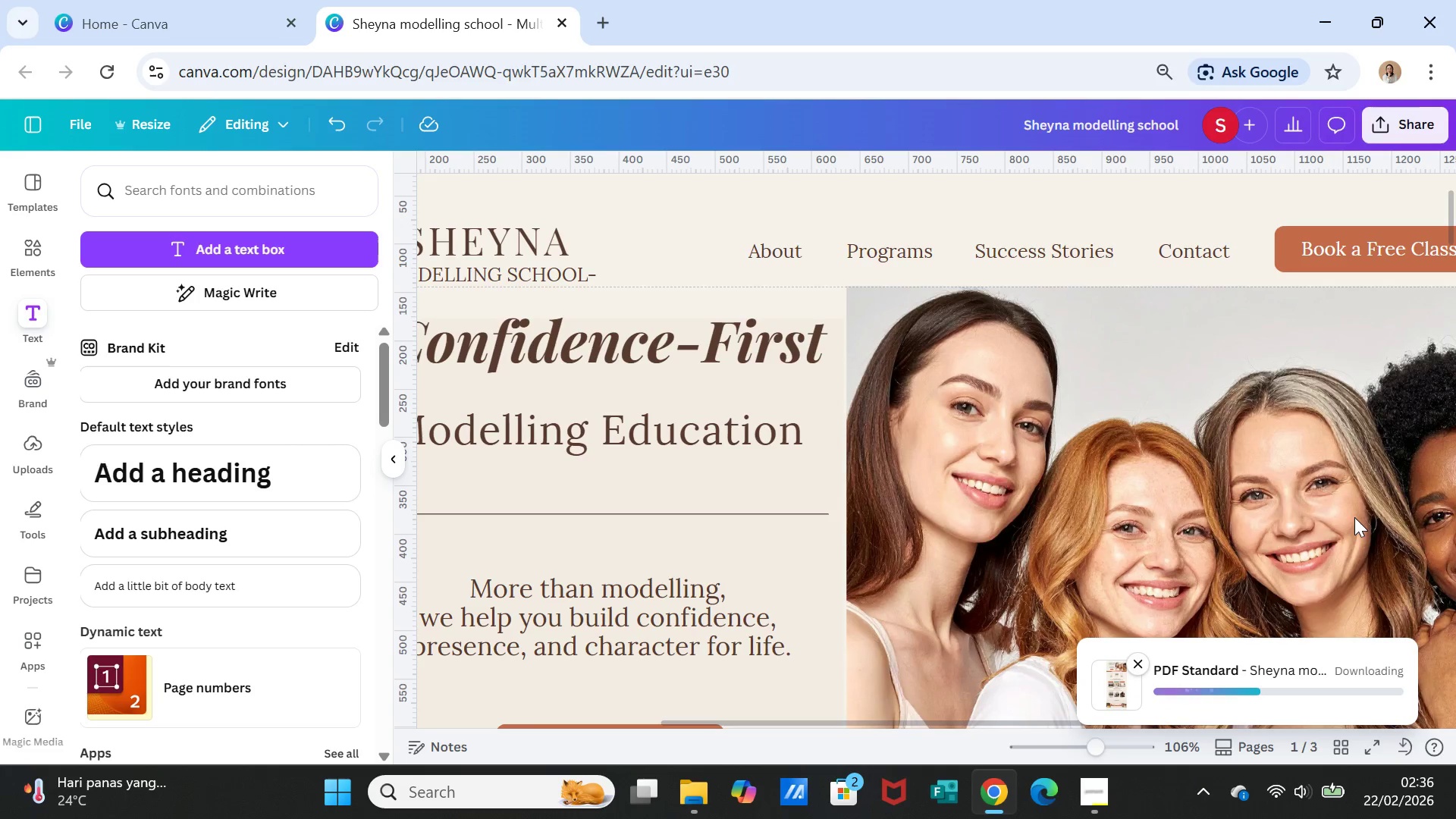 
left_click([1091, 787])